 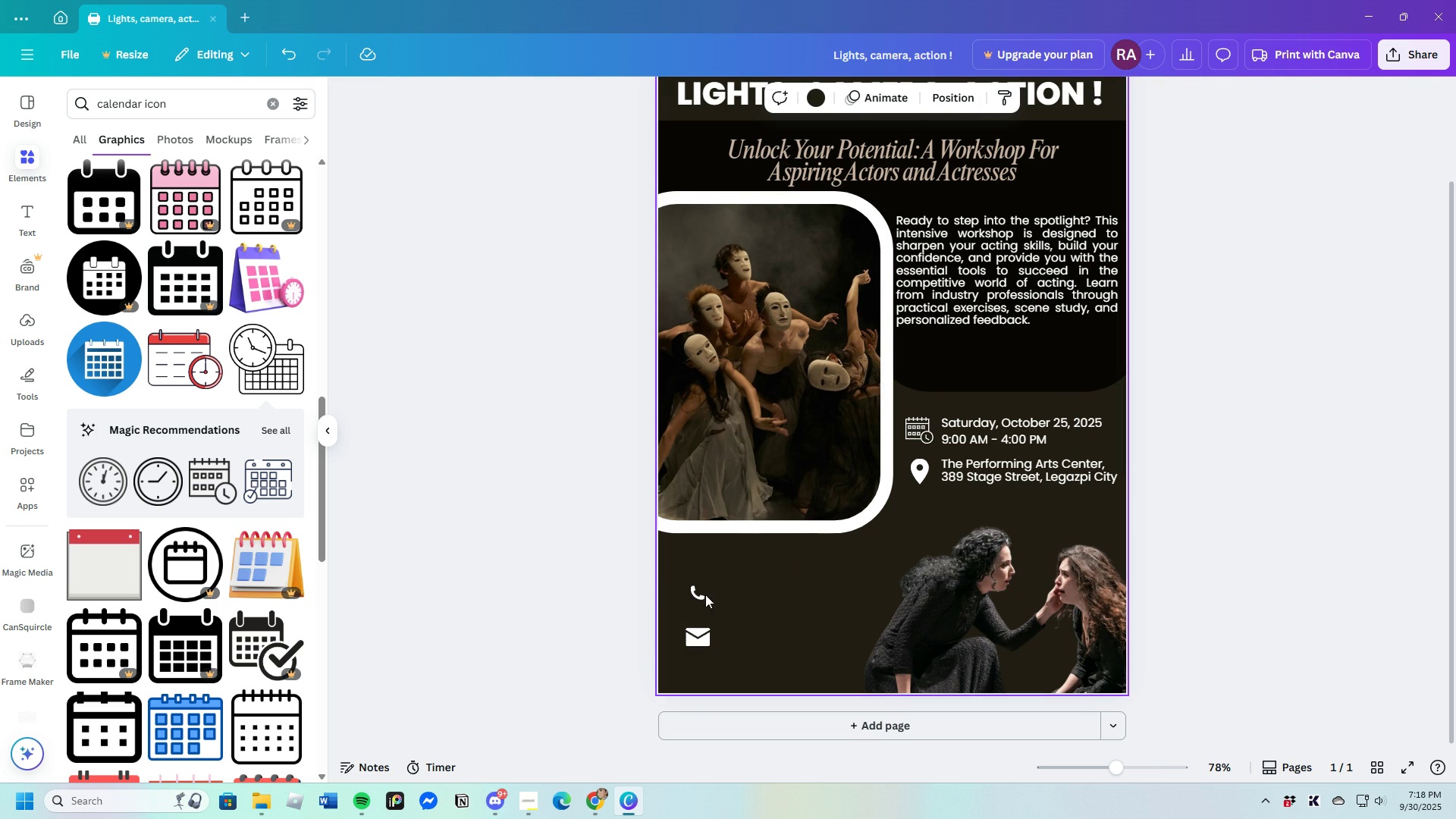 
left_click([697, 595])
 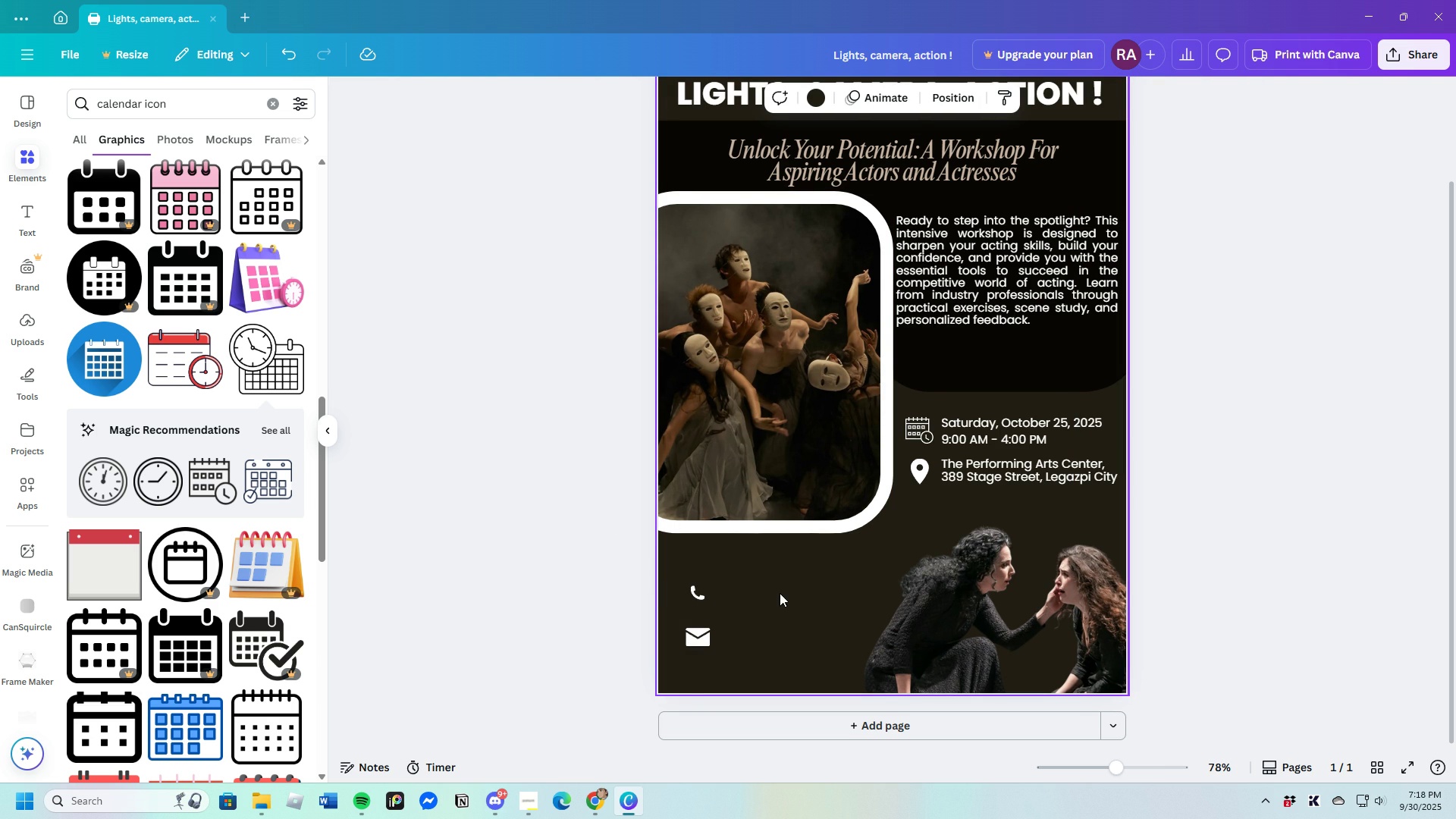 
left_click([780, 593])
 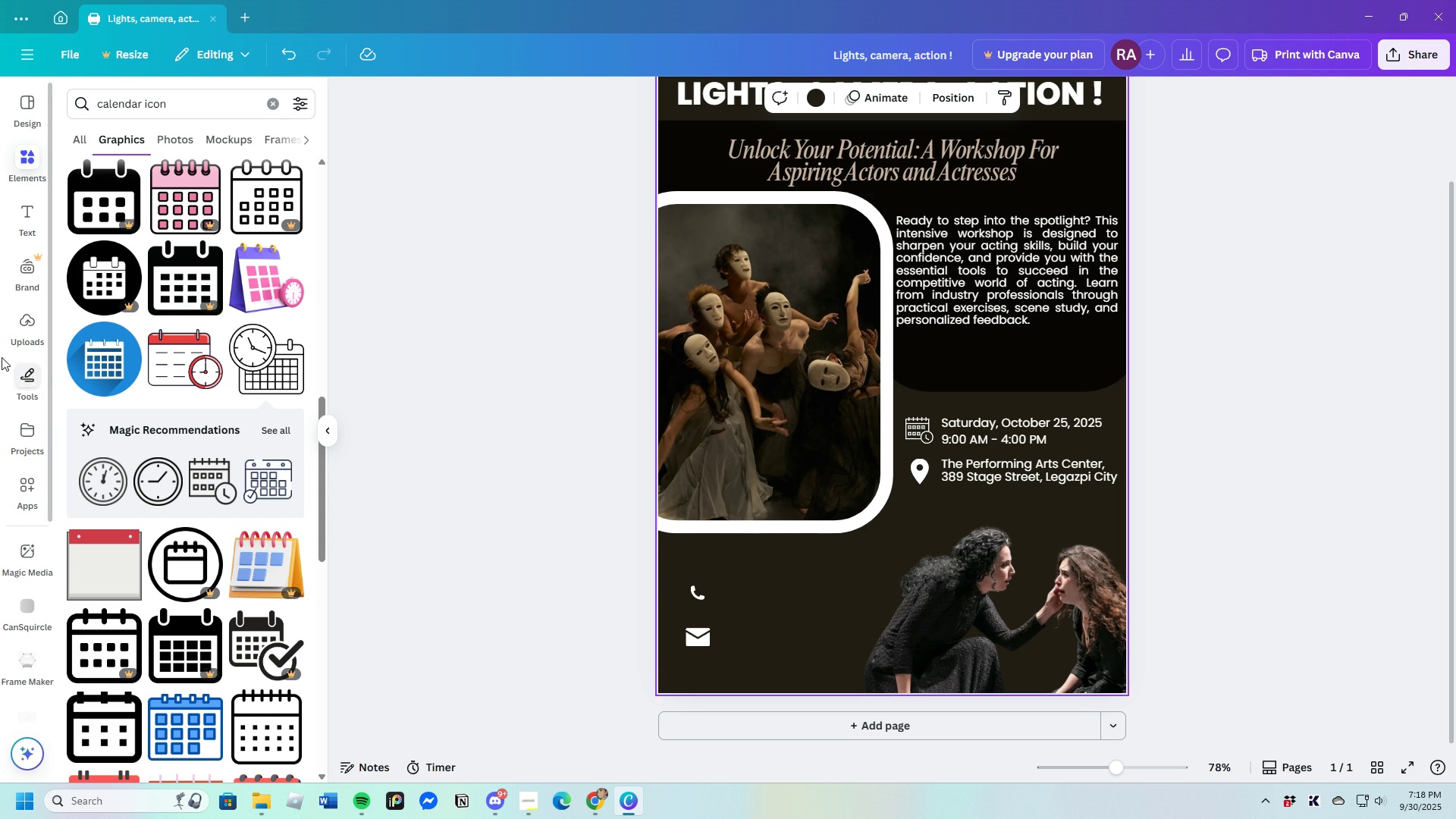 
left_click([24, 216])
 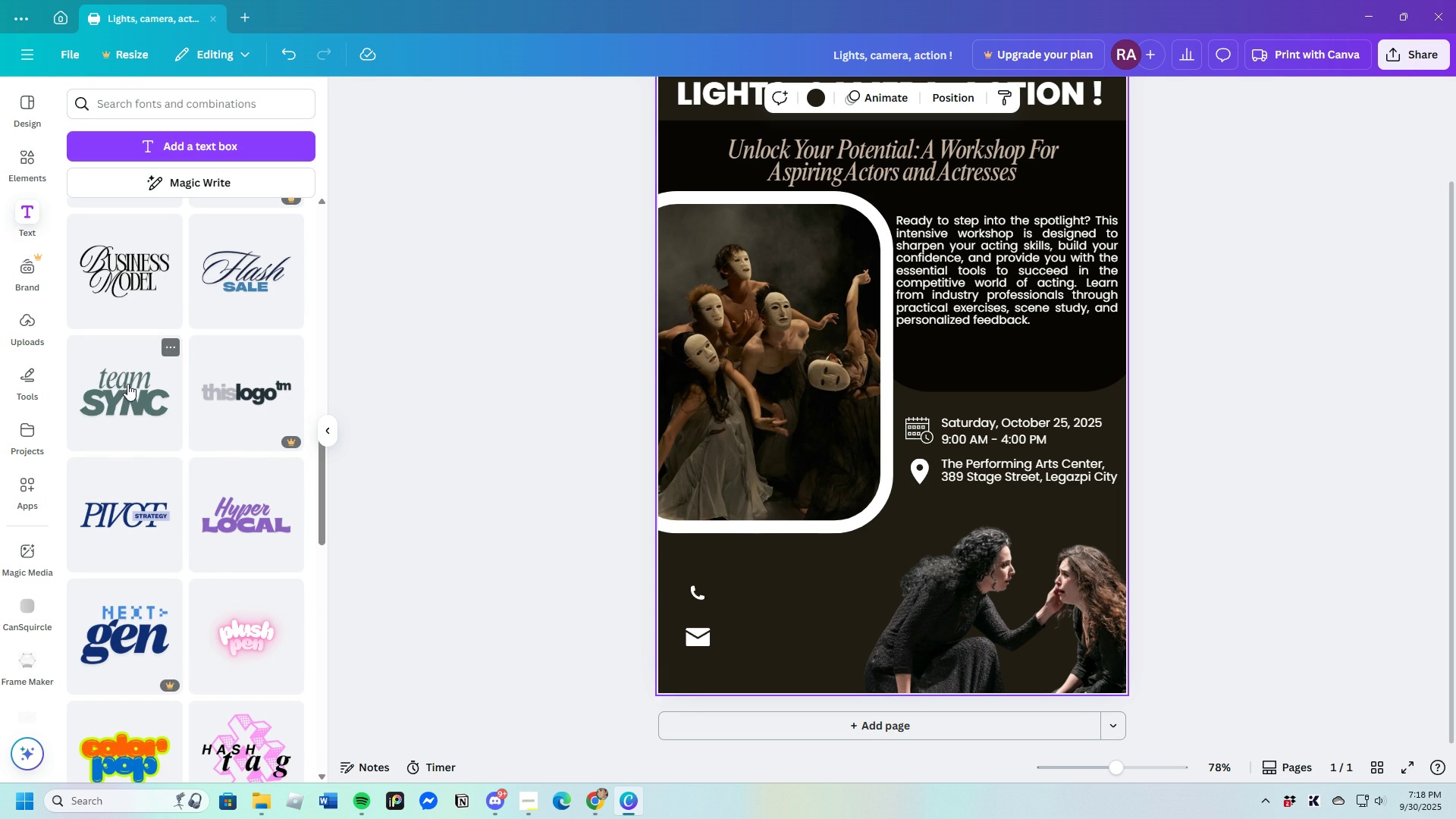 
mouse_move([196, 598])
 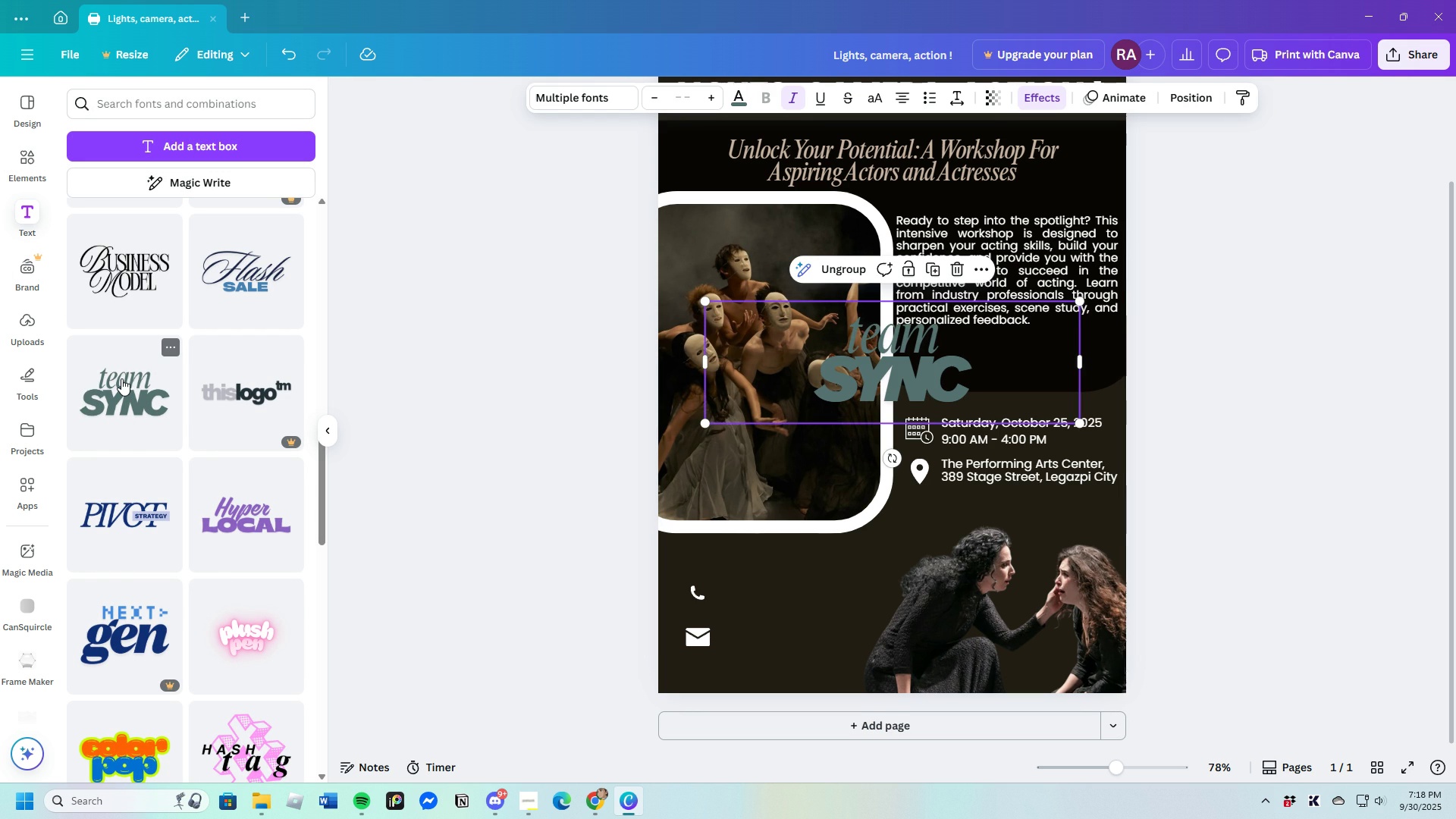 
left_click([121, 378])
 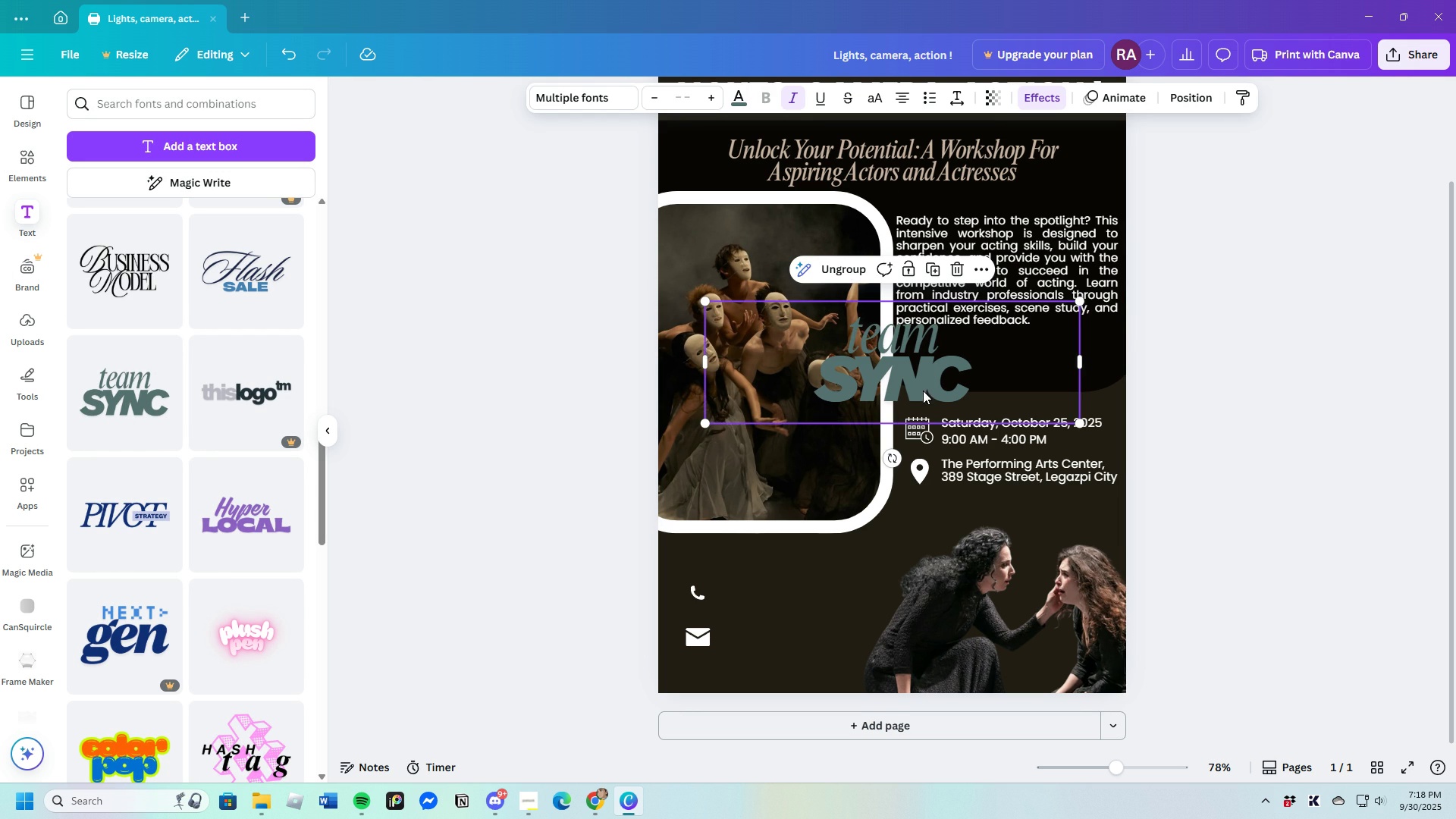 
left_click([923, 391])
 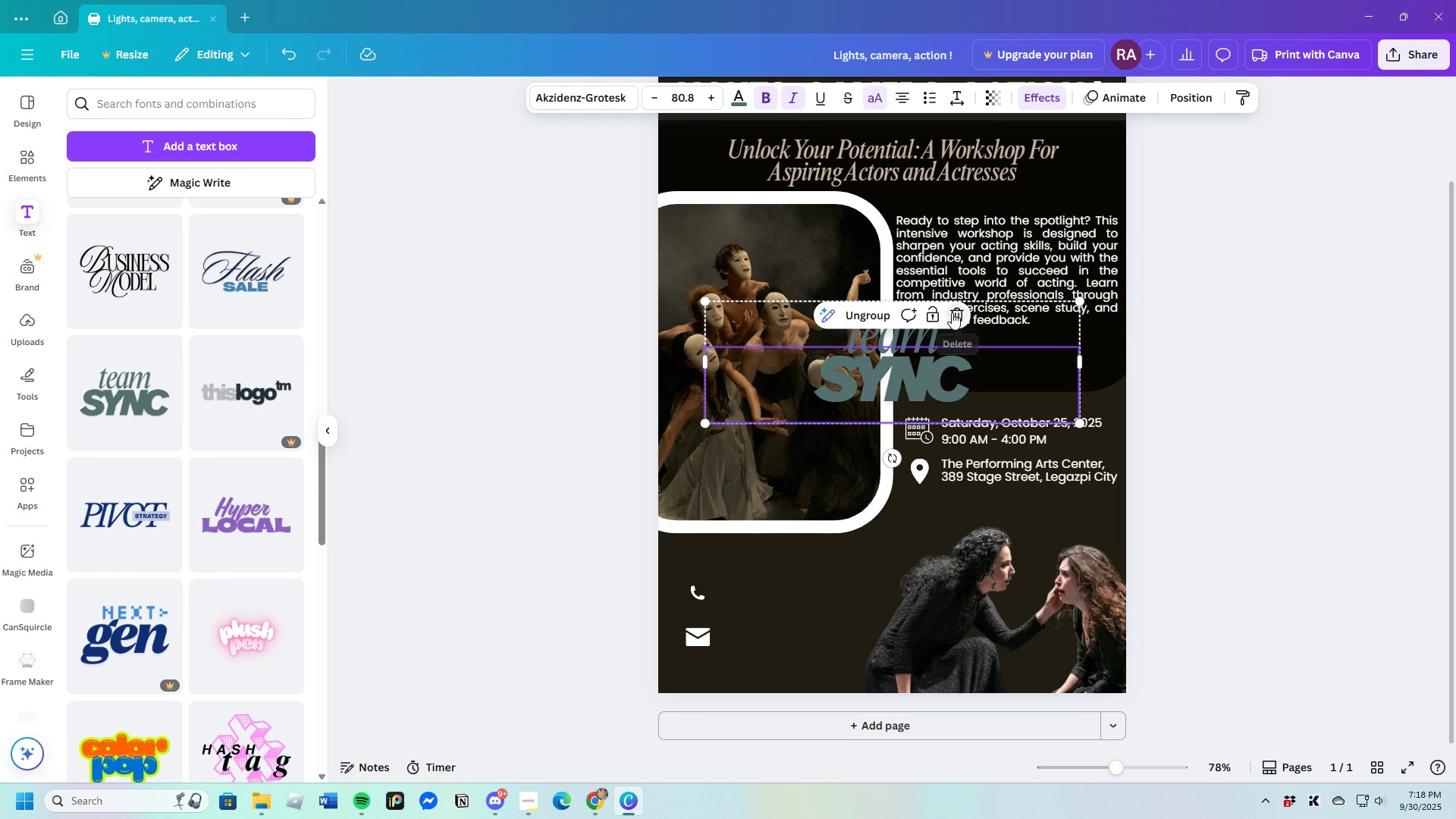 
double_click([955, 347])
 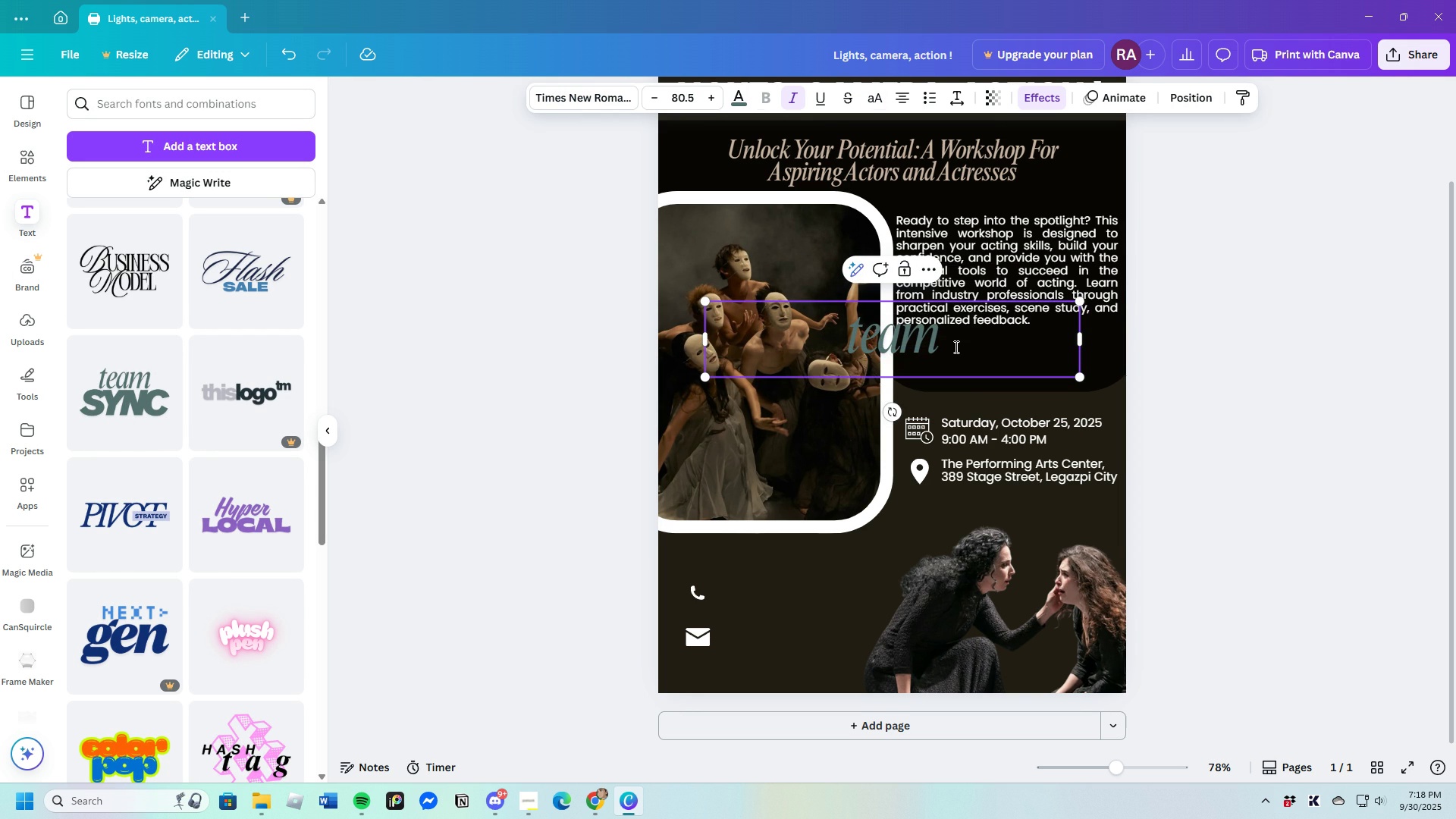 
triple_click([955, 347])